 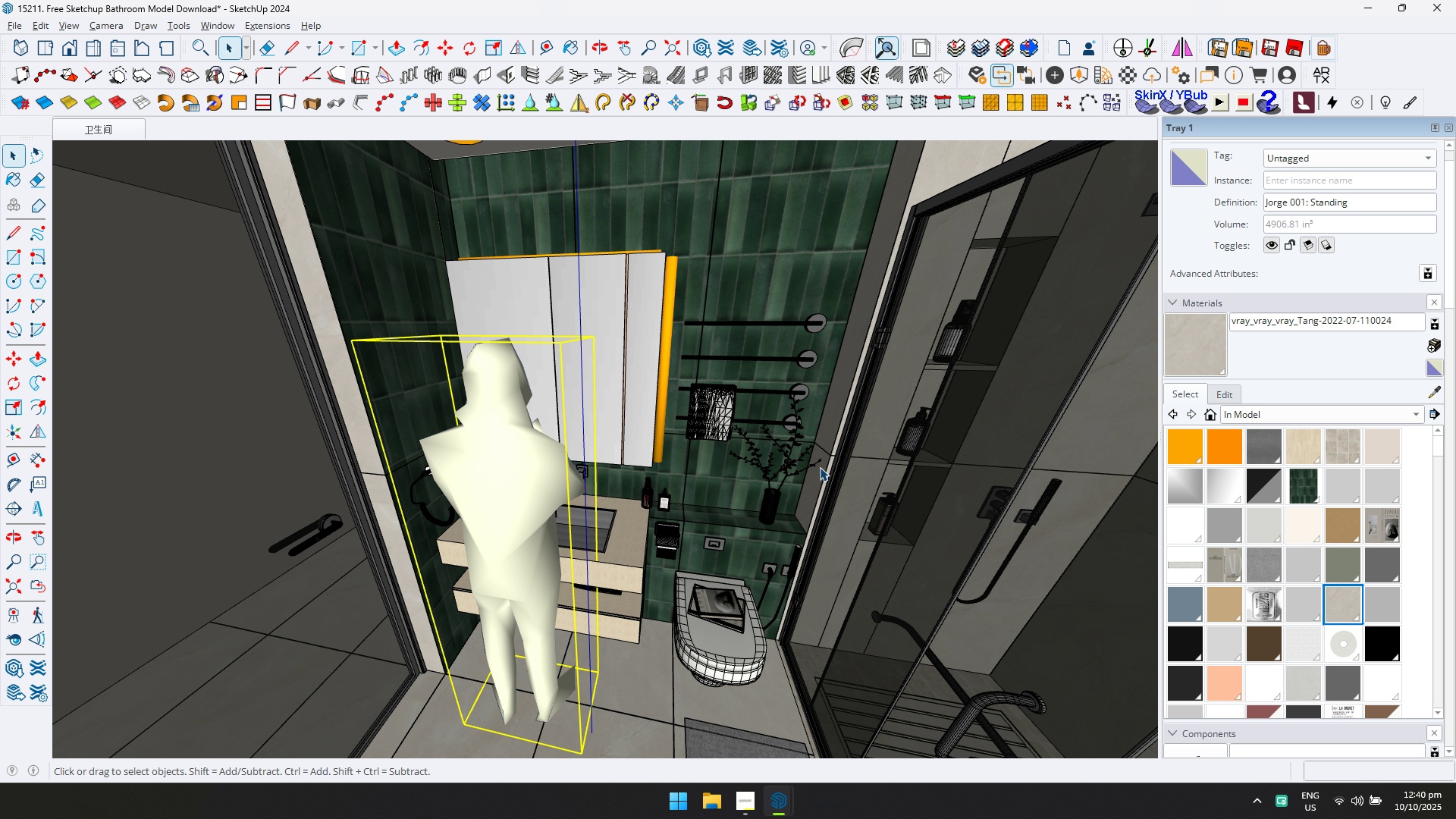 
scroll: coordinate [816, 467], scroll_direction: up, amount: 1.0
 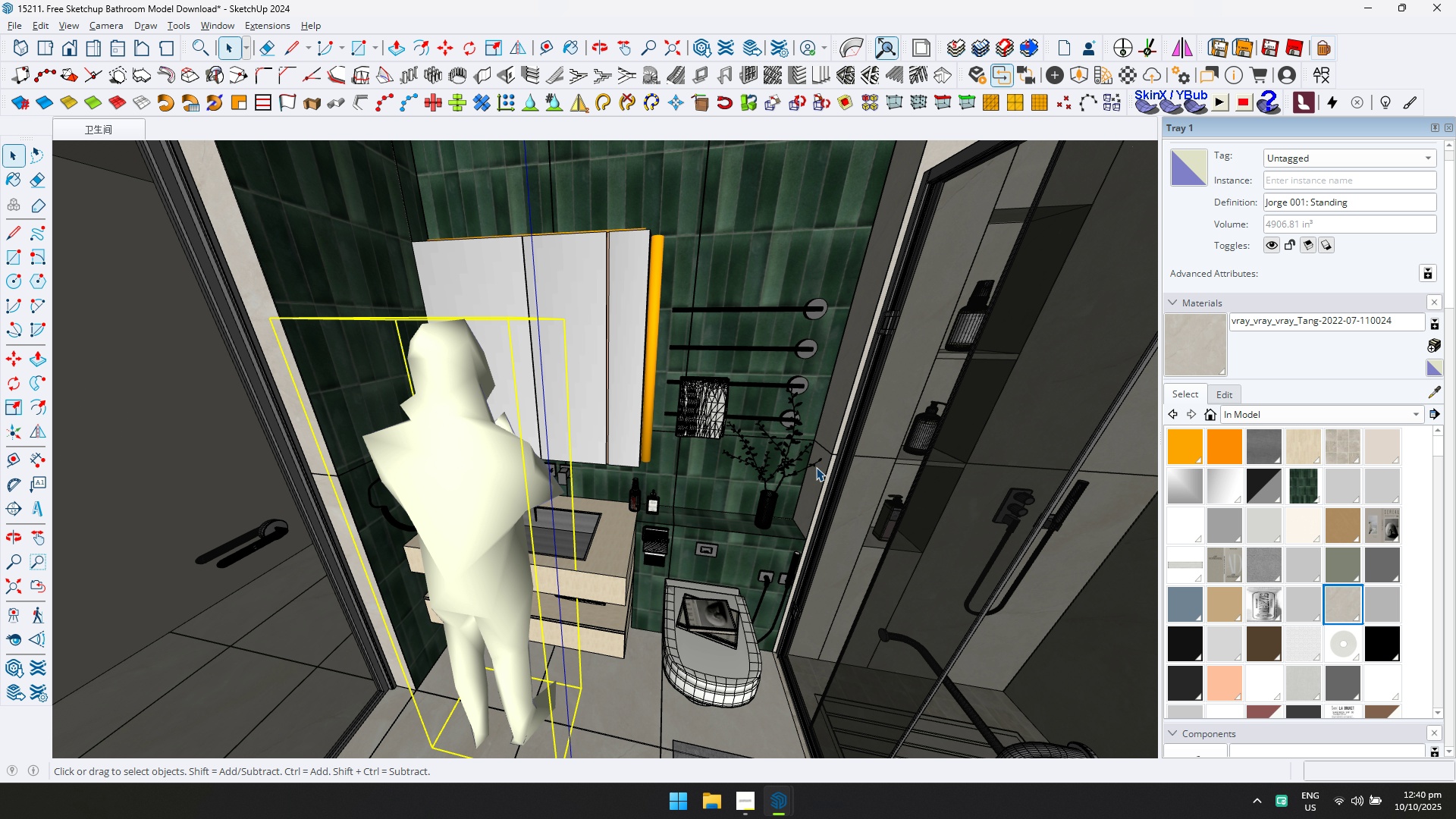 
scroll: coordinate [819, 473], scroll_direction: none, amount: 0.0
 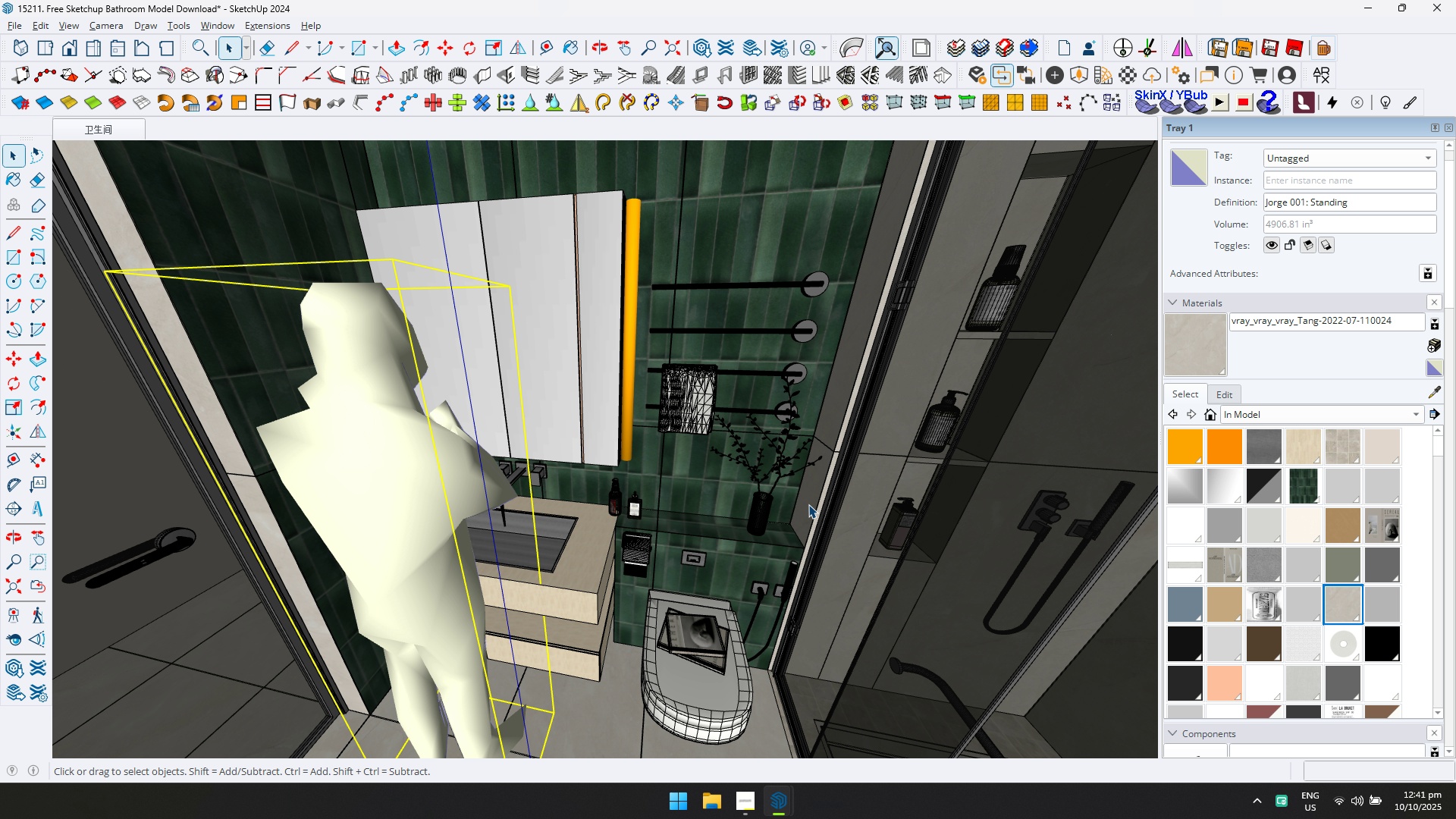 
wait(40.94)
 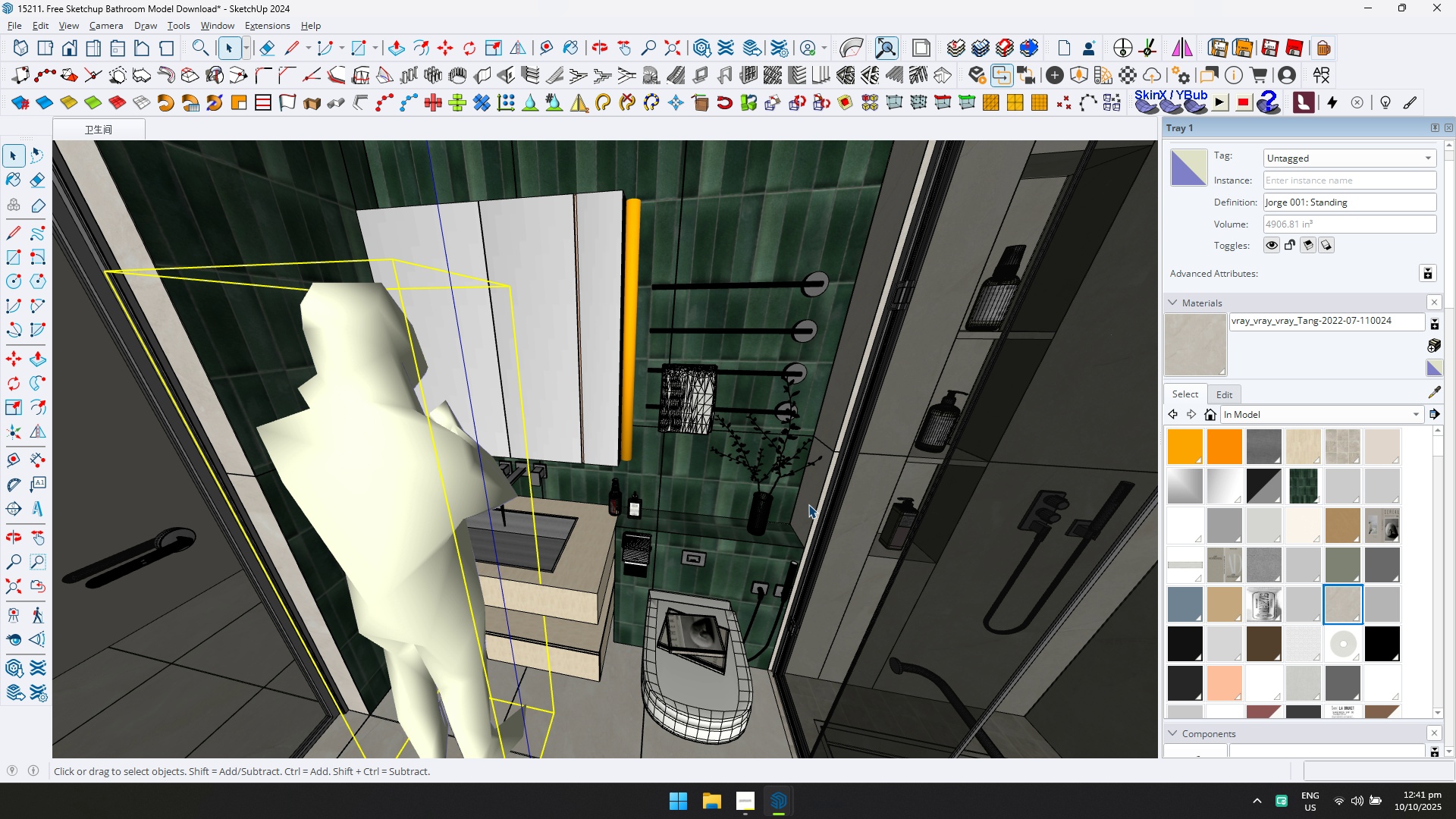 
scroll: coordinate [801, 521], scroll_direction: up, amount: 1.0
 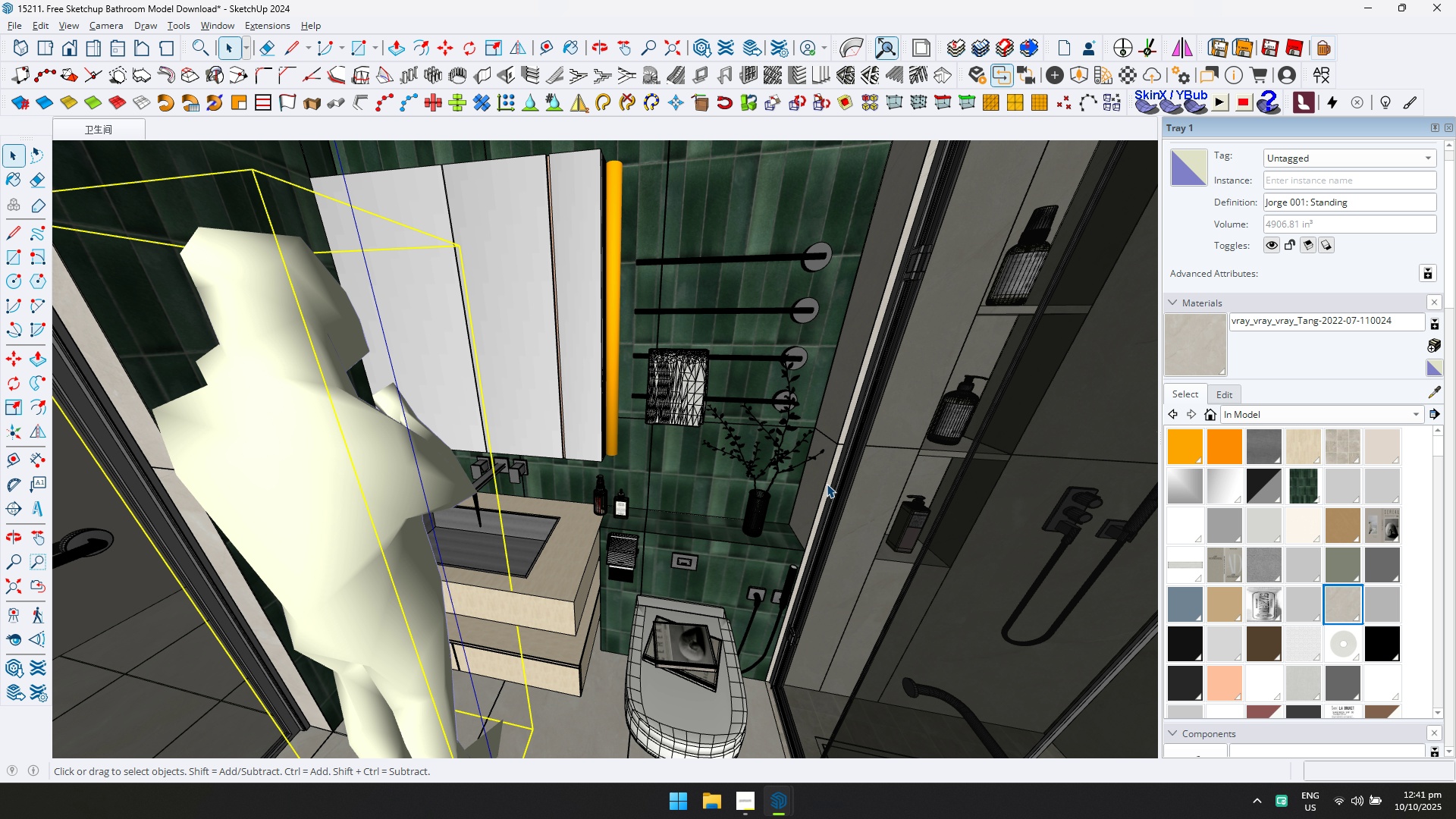 
scroll: coordinate [819, 485], scroll_direction: down, amount: 1.0
 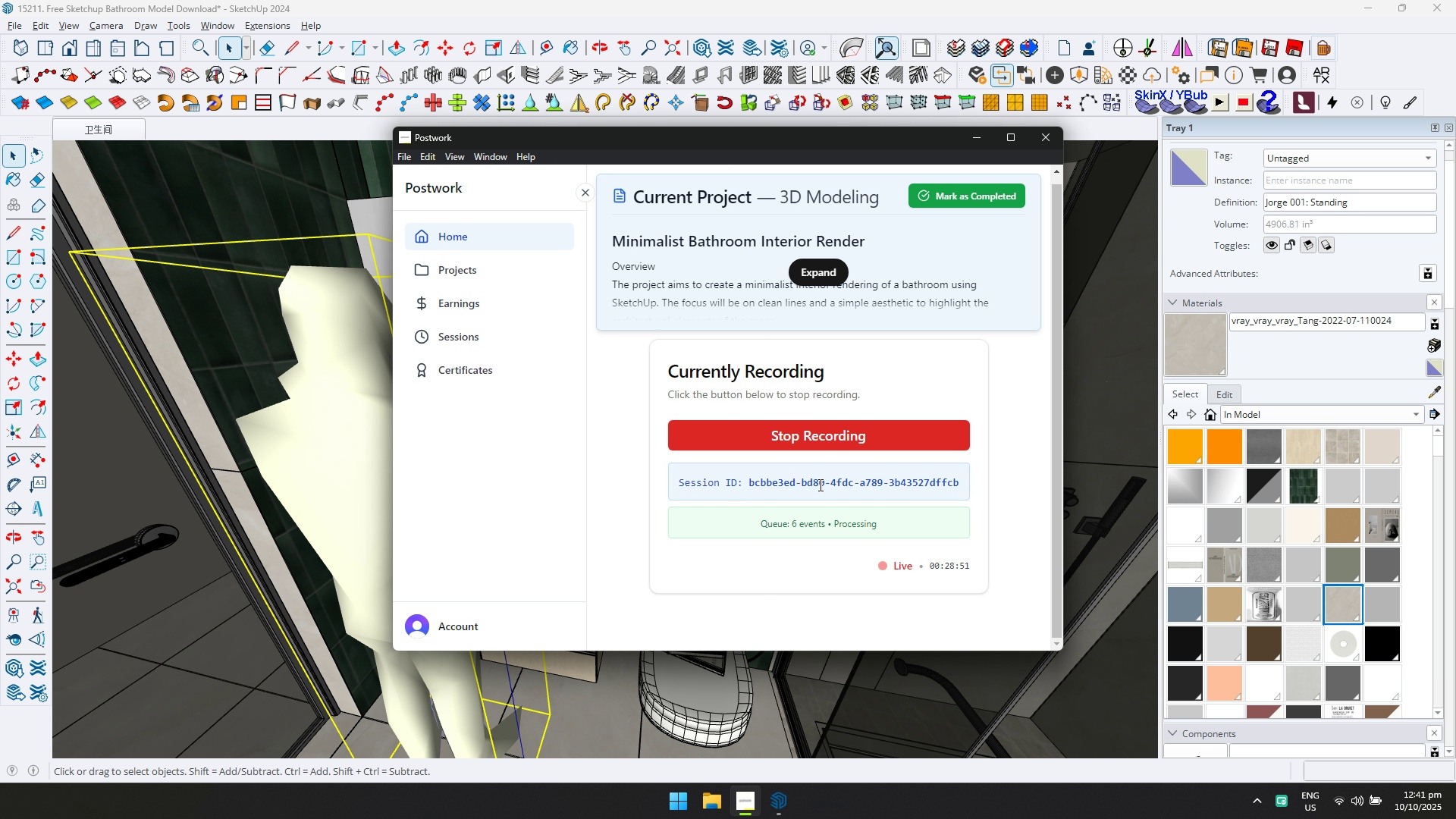 
key(Alt+AltLeft)
 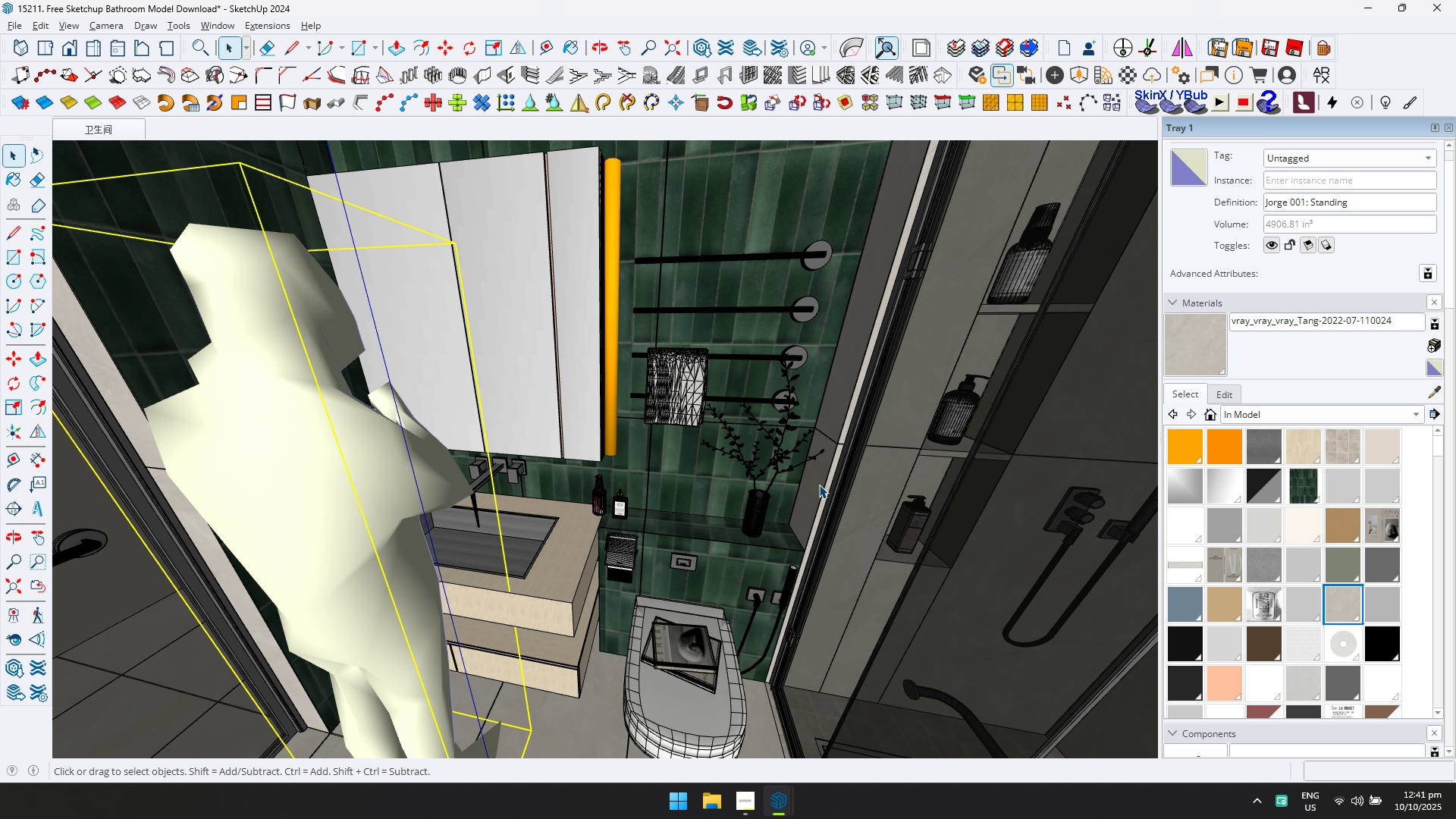 
key(Alt+Tab)